 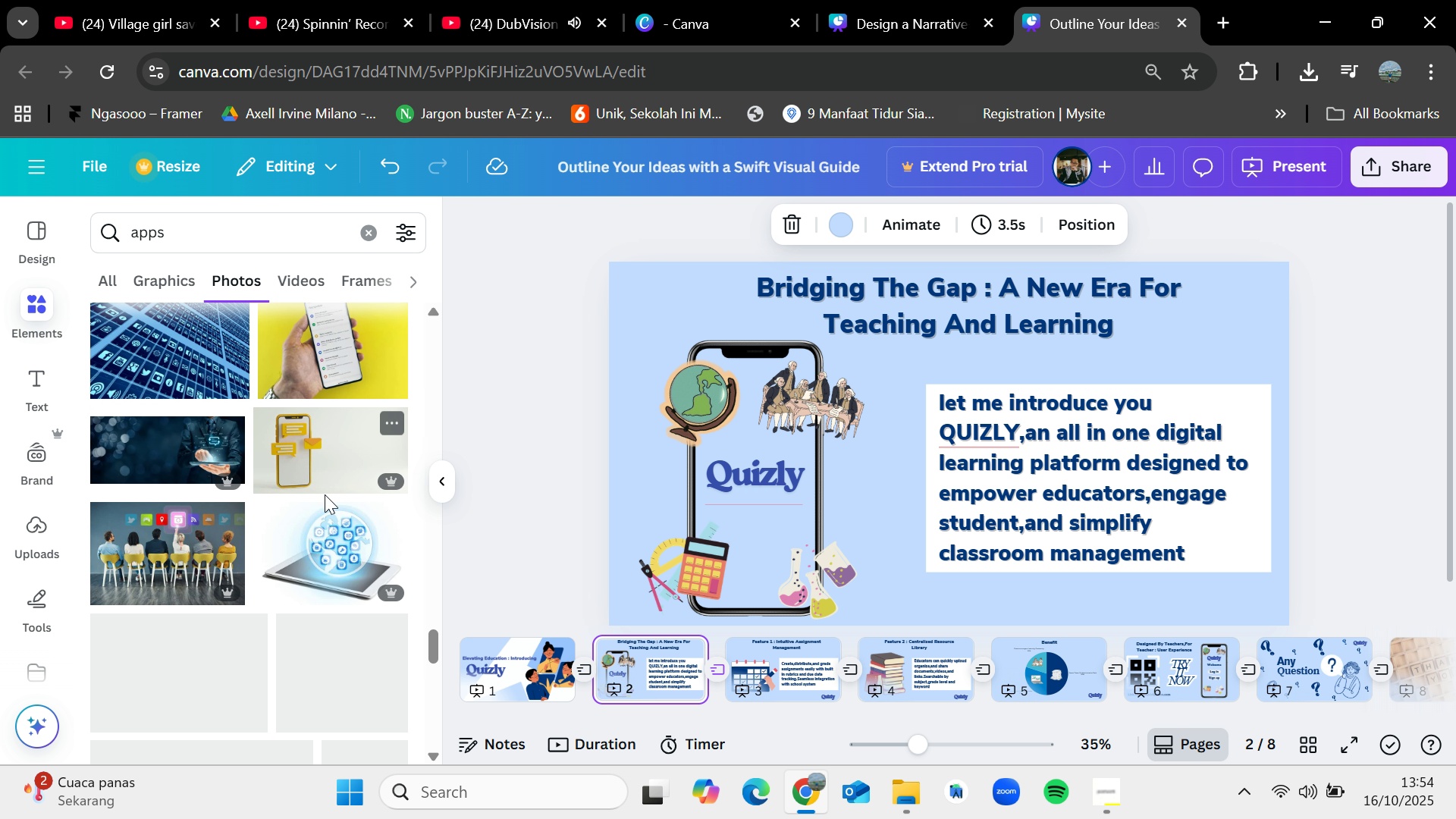 
scroll: coordinate [306, 557], scroll_direction: down, amount: 9.0
 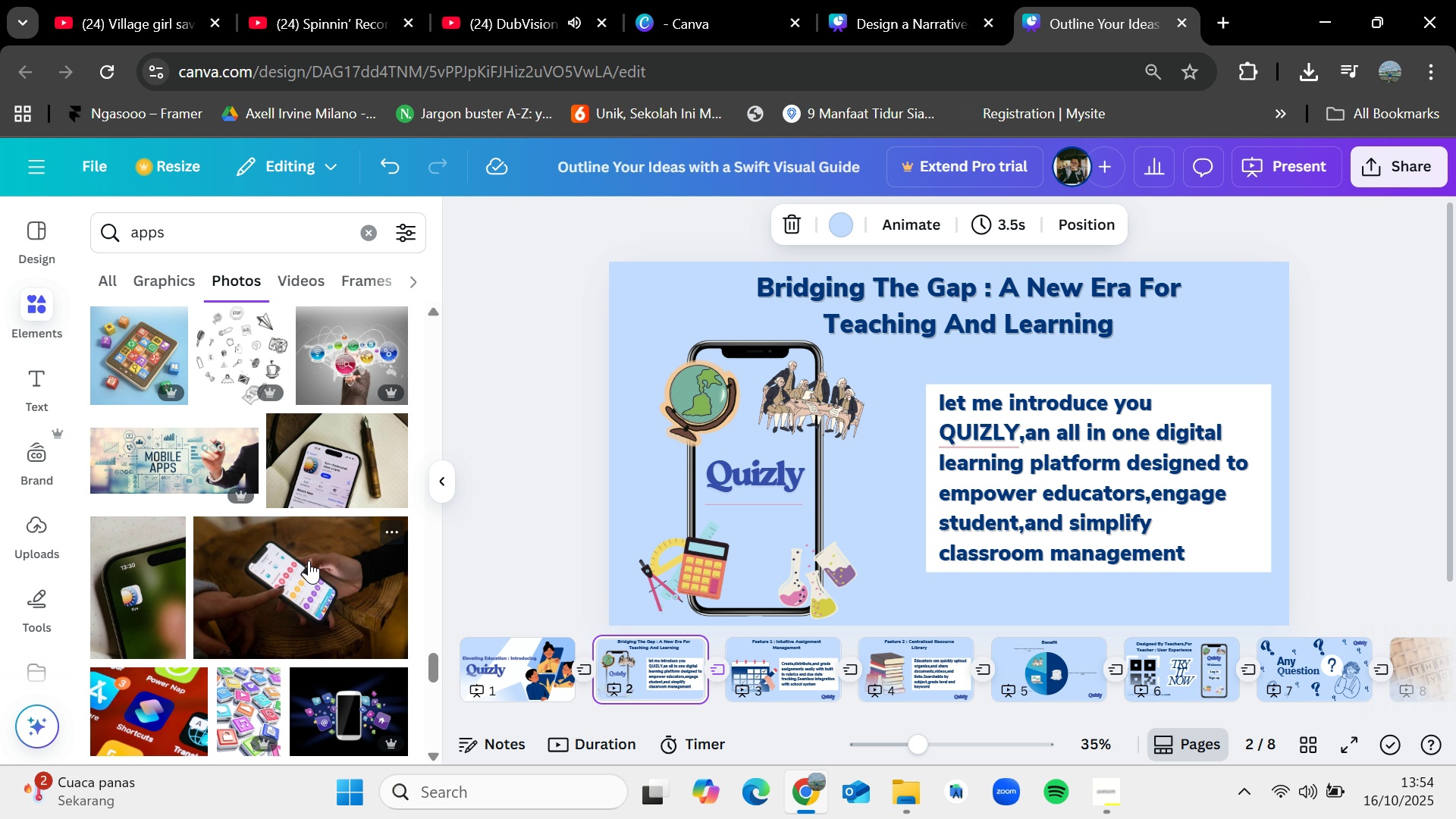 
scroll: coordinate [309, 560], scroll_direction: down, amount: 3.0
 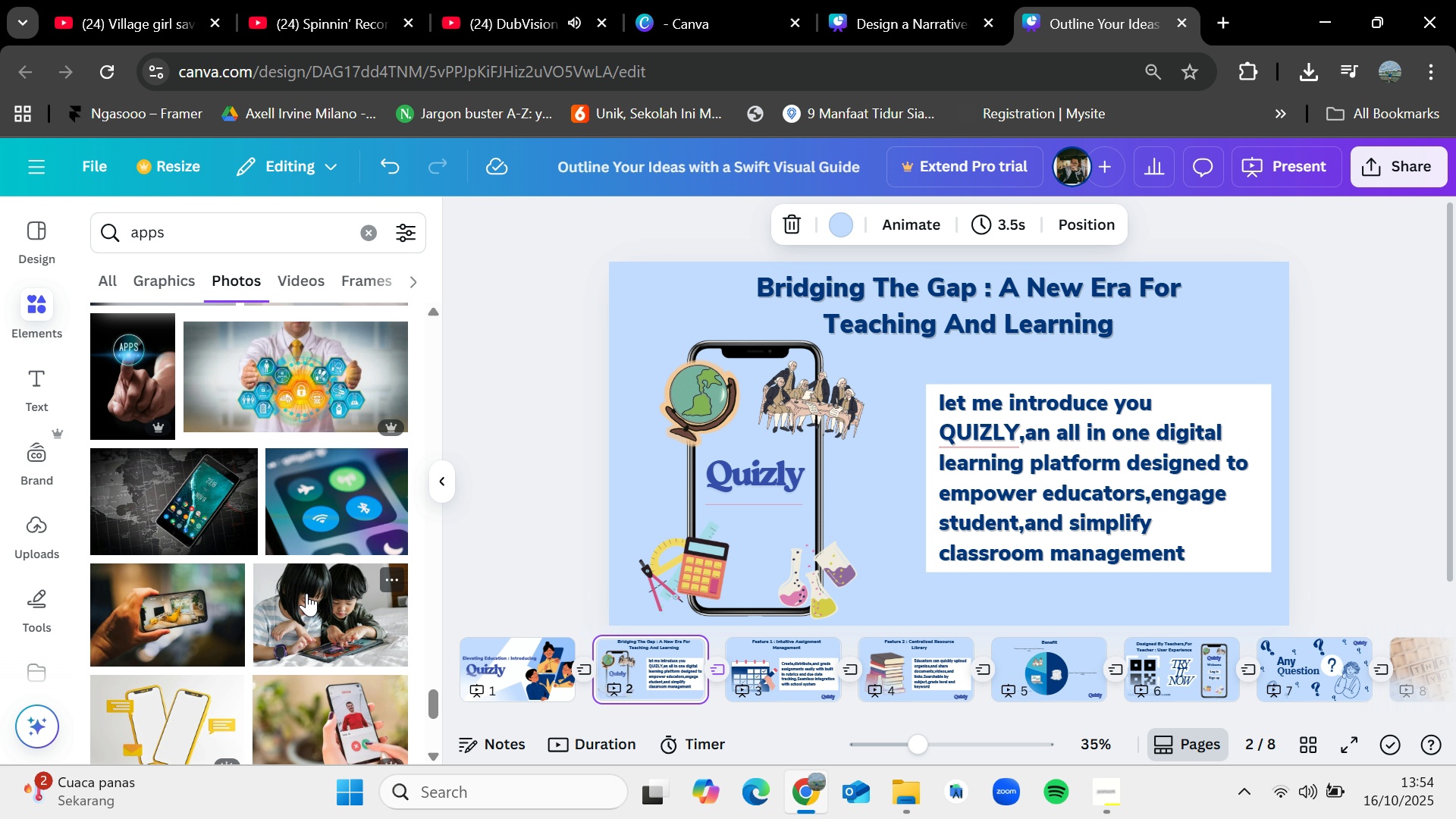 
wait(12.91)
 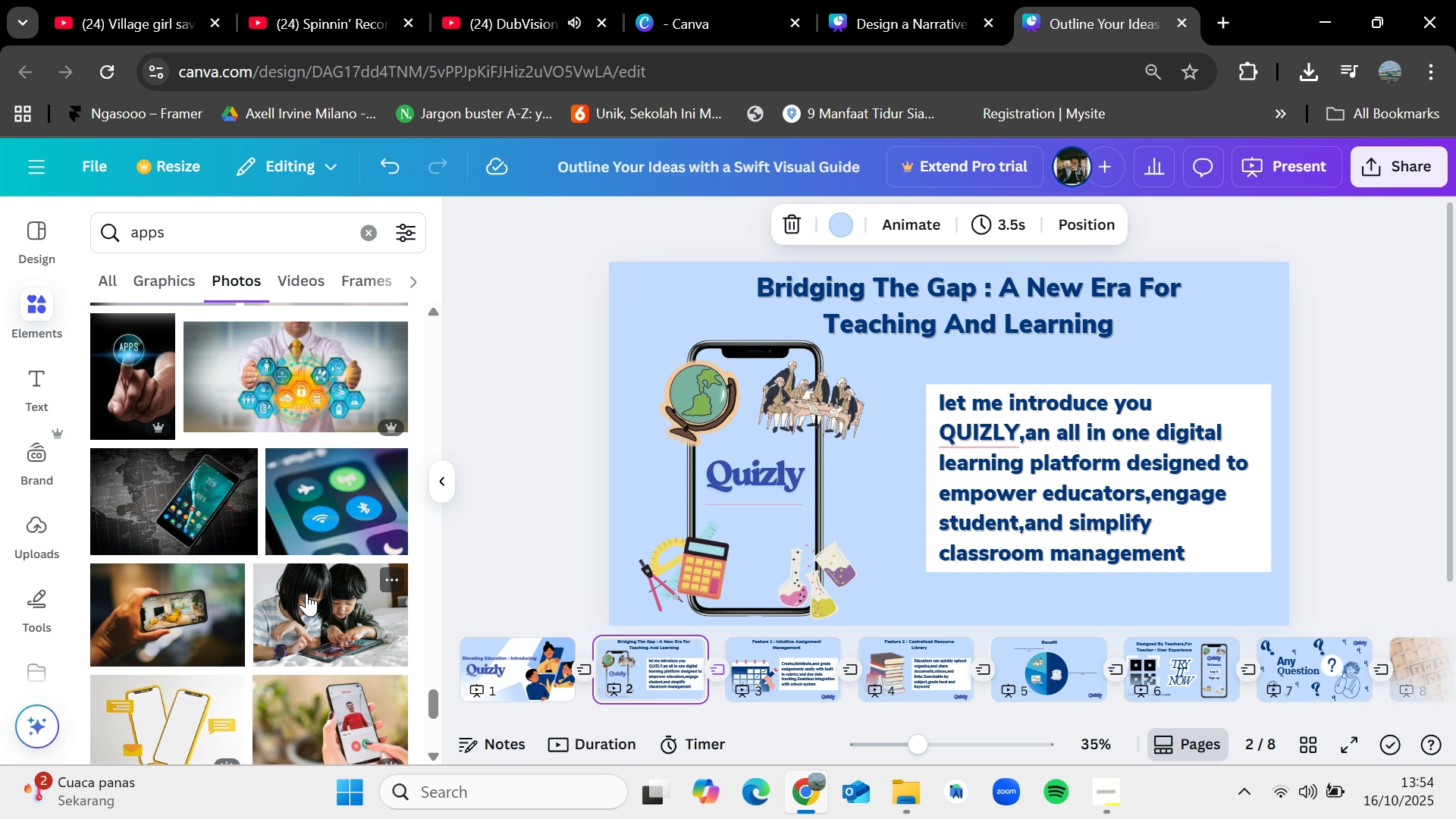 
scroll: coordinate [309, 497], scroll_direction: down, amount: 5.0
 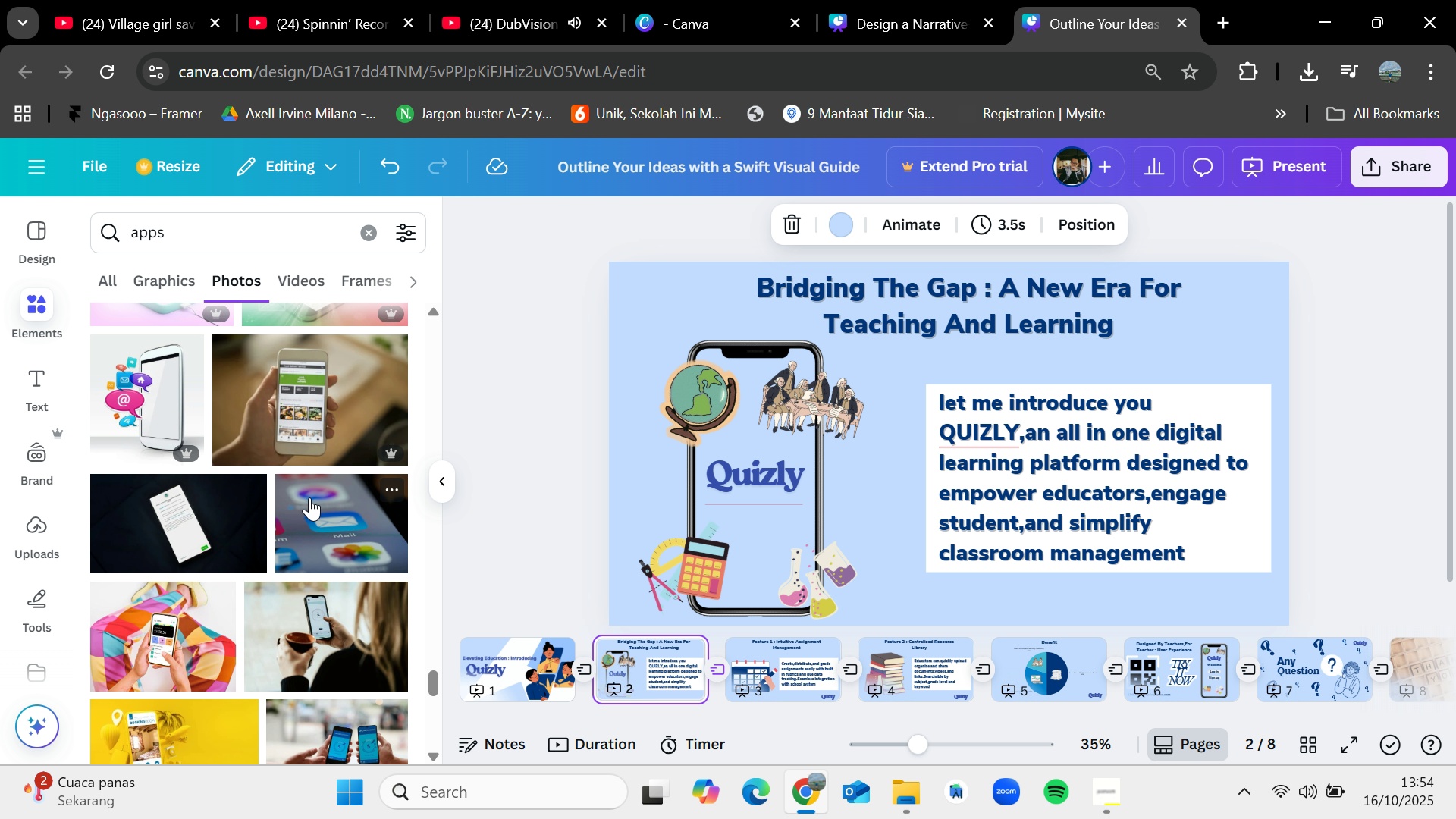 
wait(7.48)
 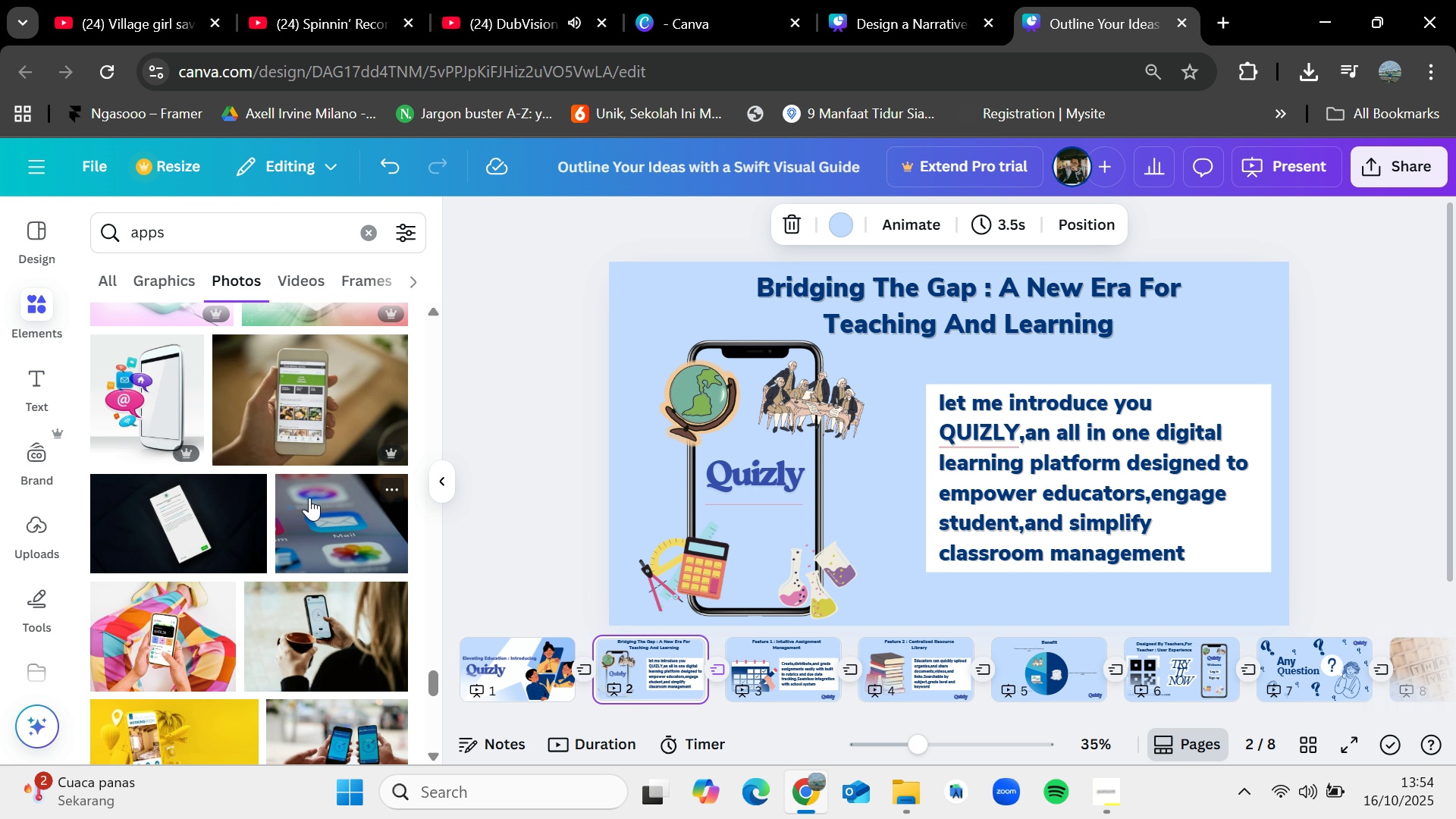 
scroll: coordinate [309, 497], scroll_direction: down, amount: 3.0
 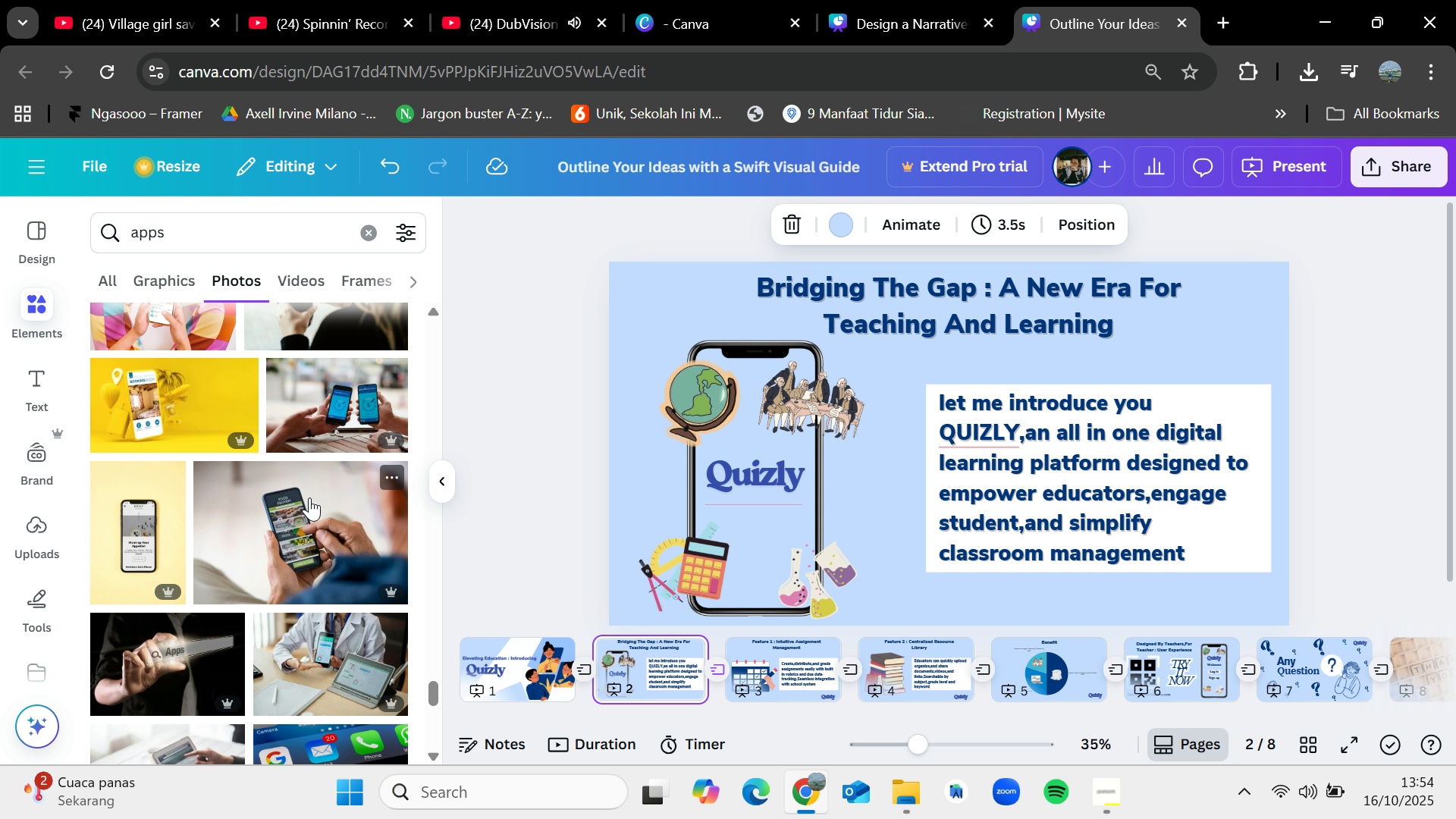 
wait(7.84)
 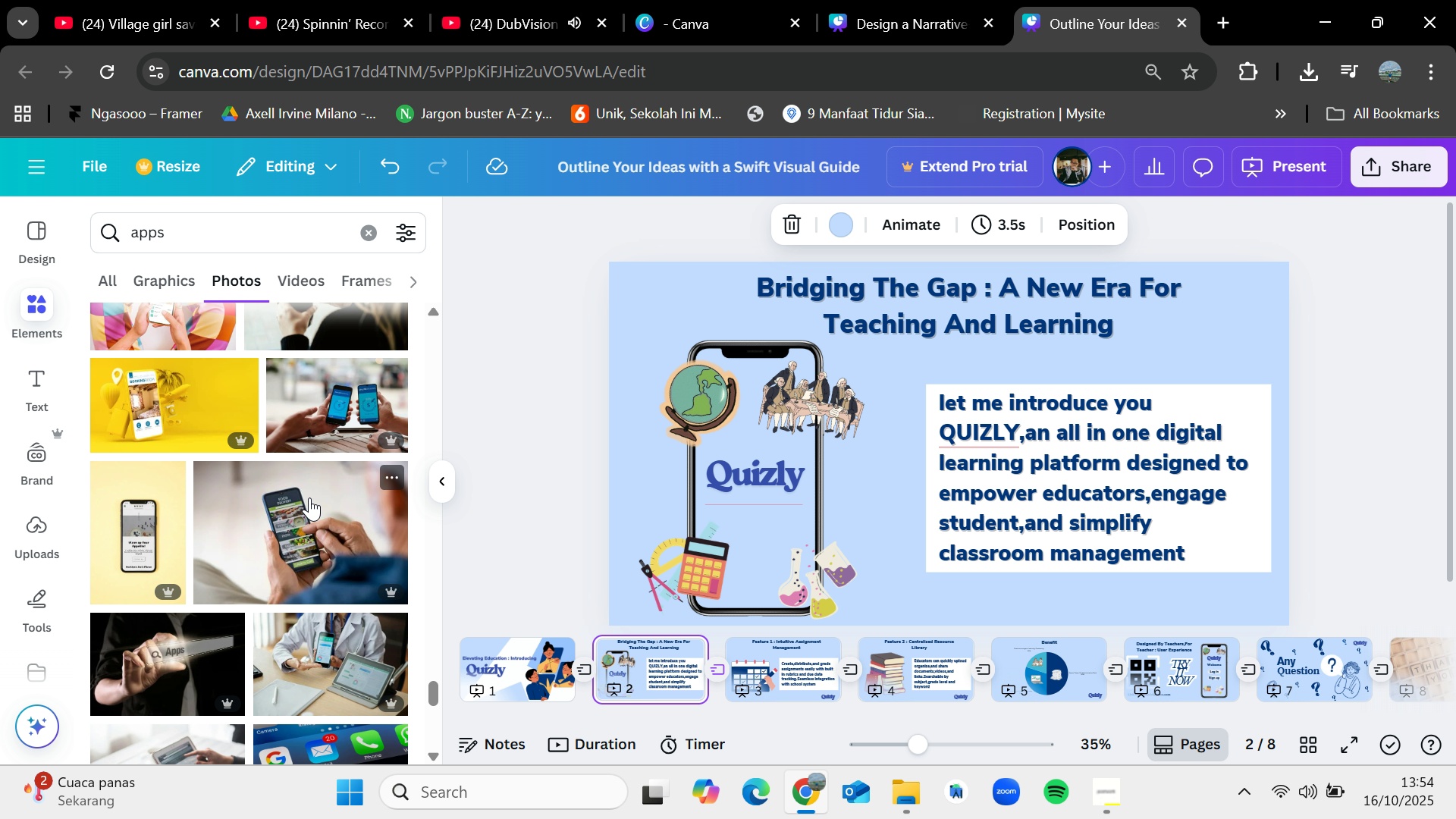 
scroll: coordinate [309, 497], scroll_direction: down, amount: 2.0
 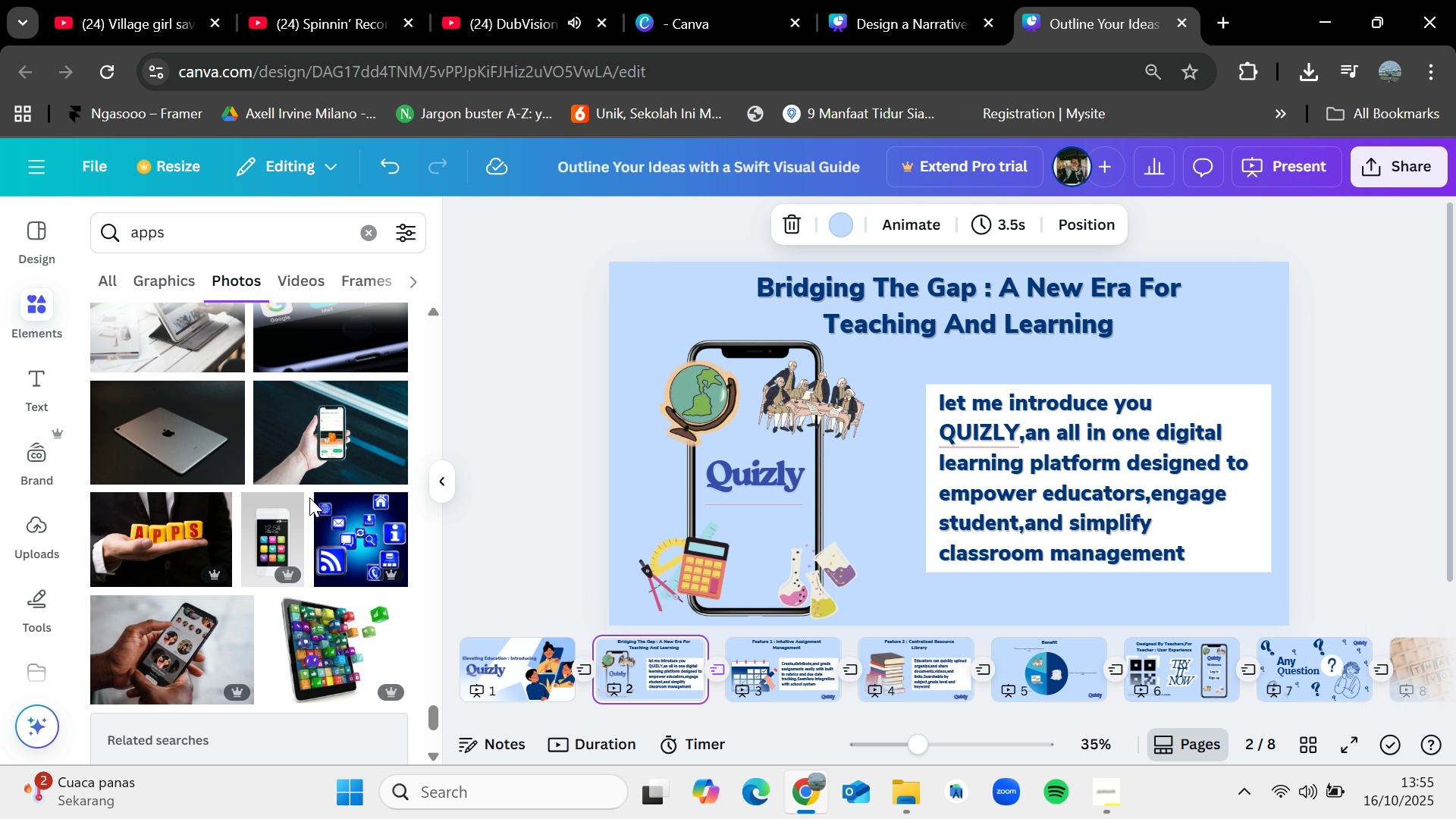 
scroll: coordinate [309, 497], scroll_direction: up, amount: 3.0
 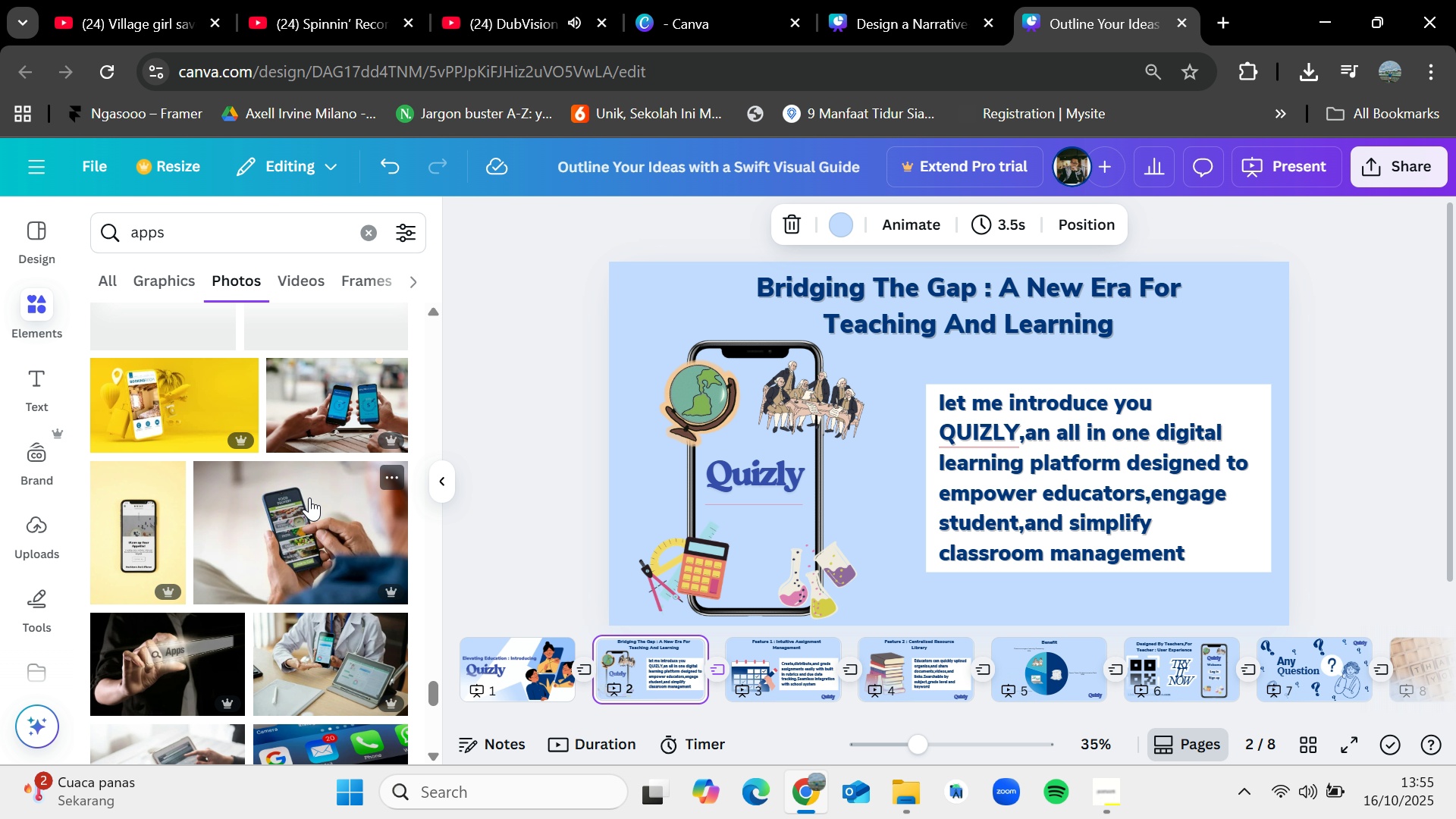 
scroll: coordinate [309, 497], scroll_direction: down, amount: 8.0
 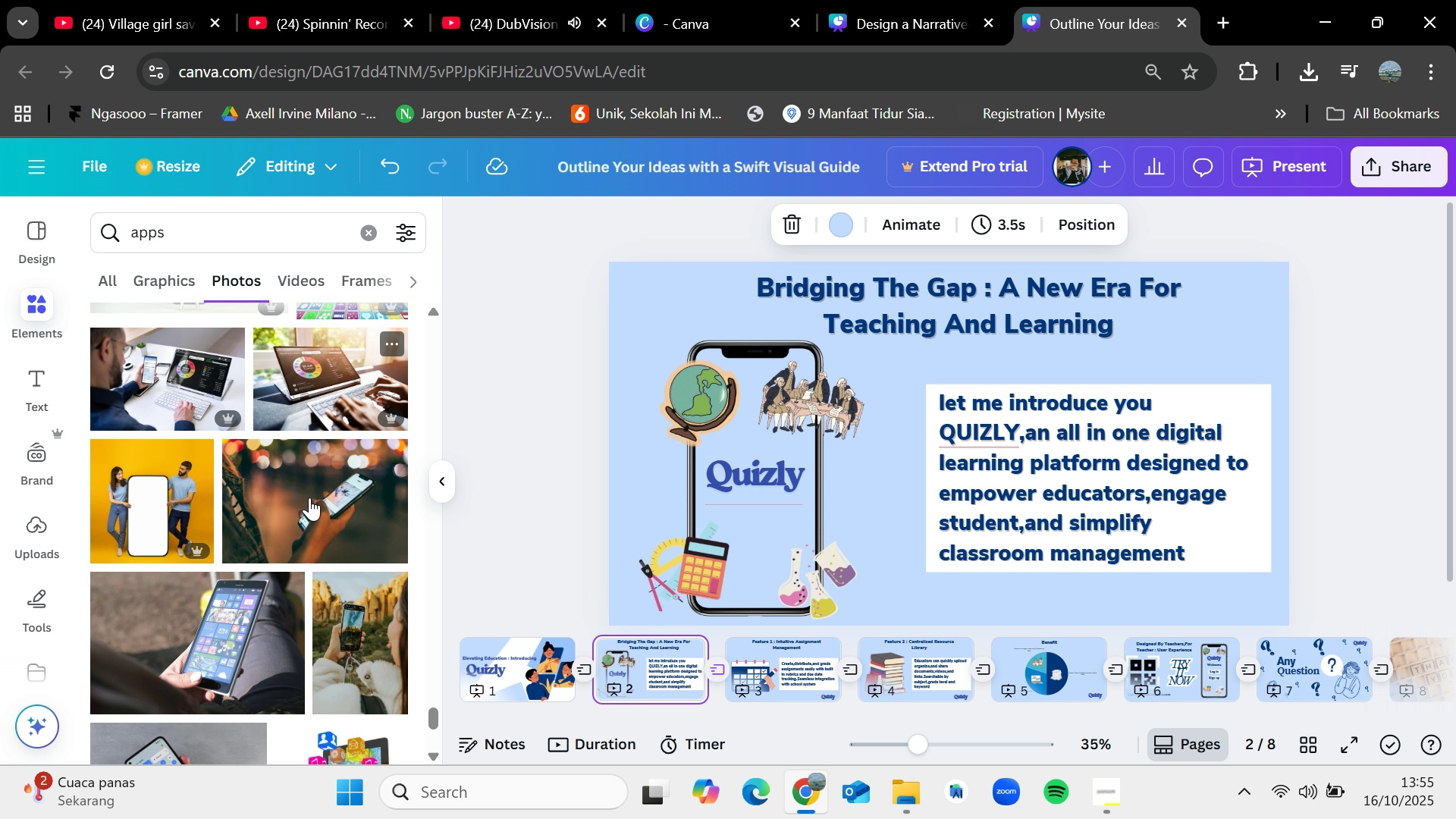 
scroll: coordinate [309, 497], scroll_direction: down, amount: 5.0